 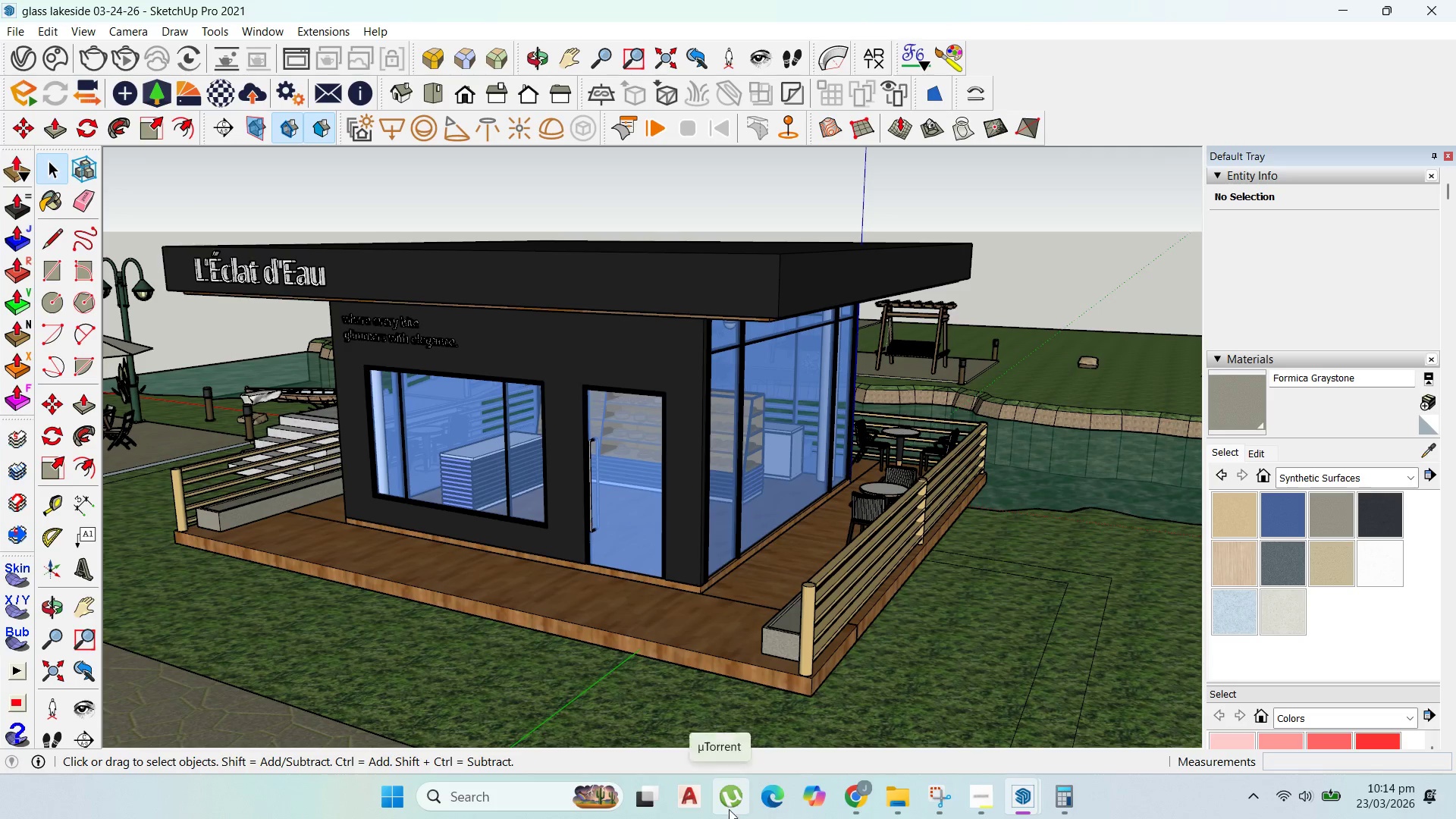 
scroll: coordinate [936, 554], scroll_direction: down, amount: 3.0
 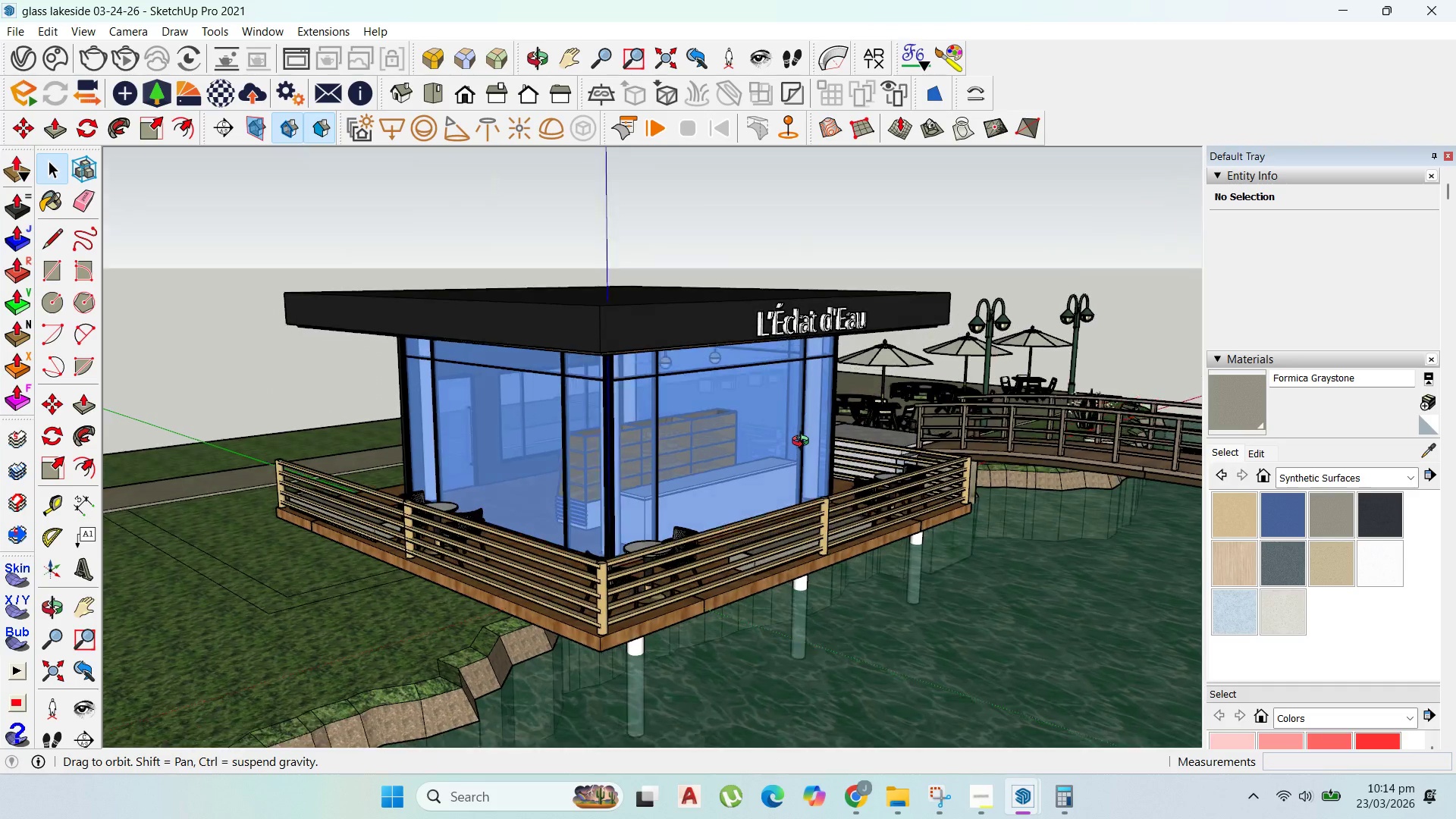 
scroll: coordinate [517, 484], scroll_direction: up, amount: 3.0
 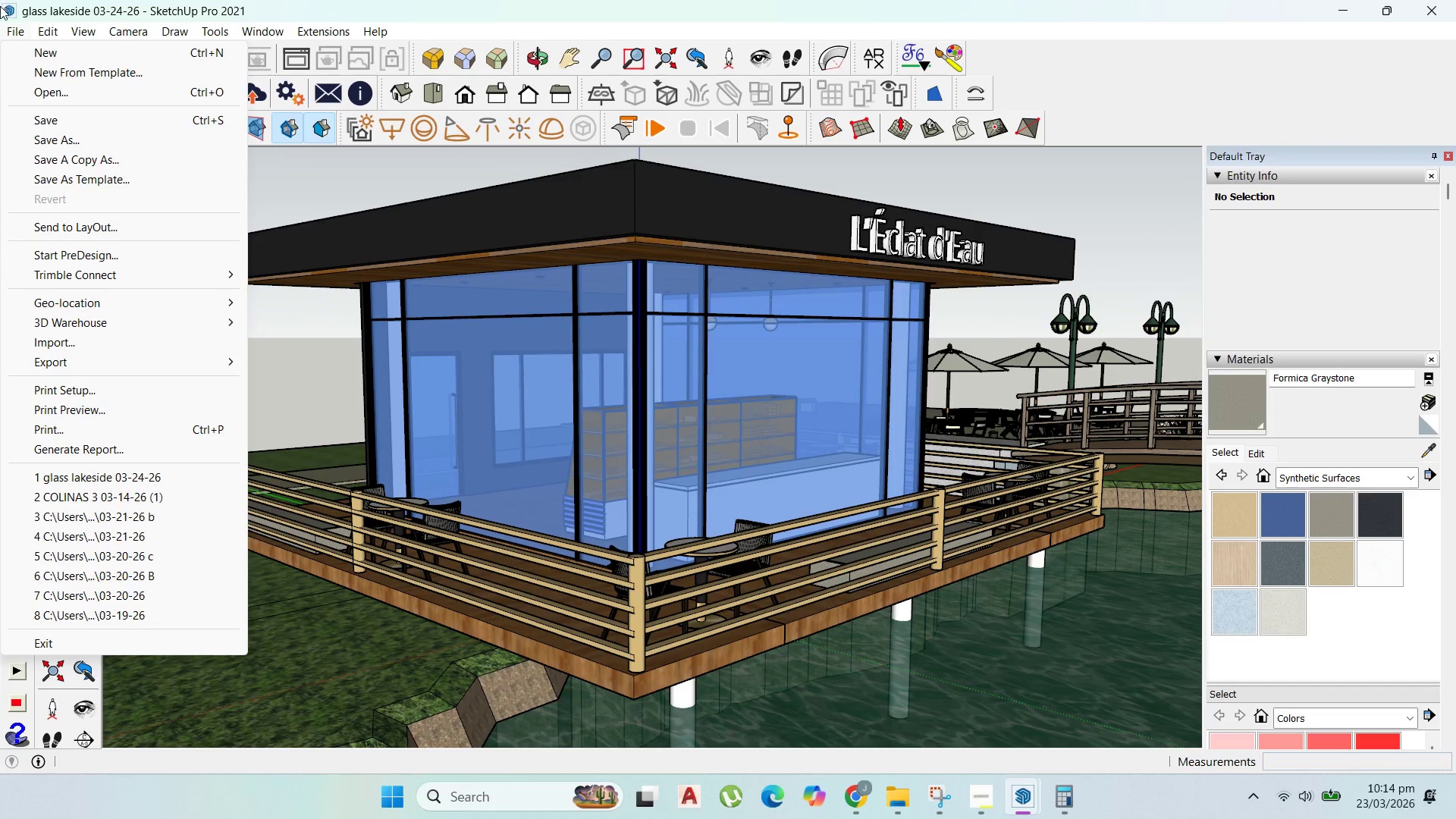 
left_click([36, 139])
 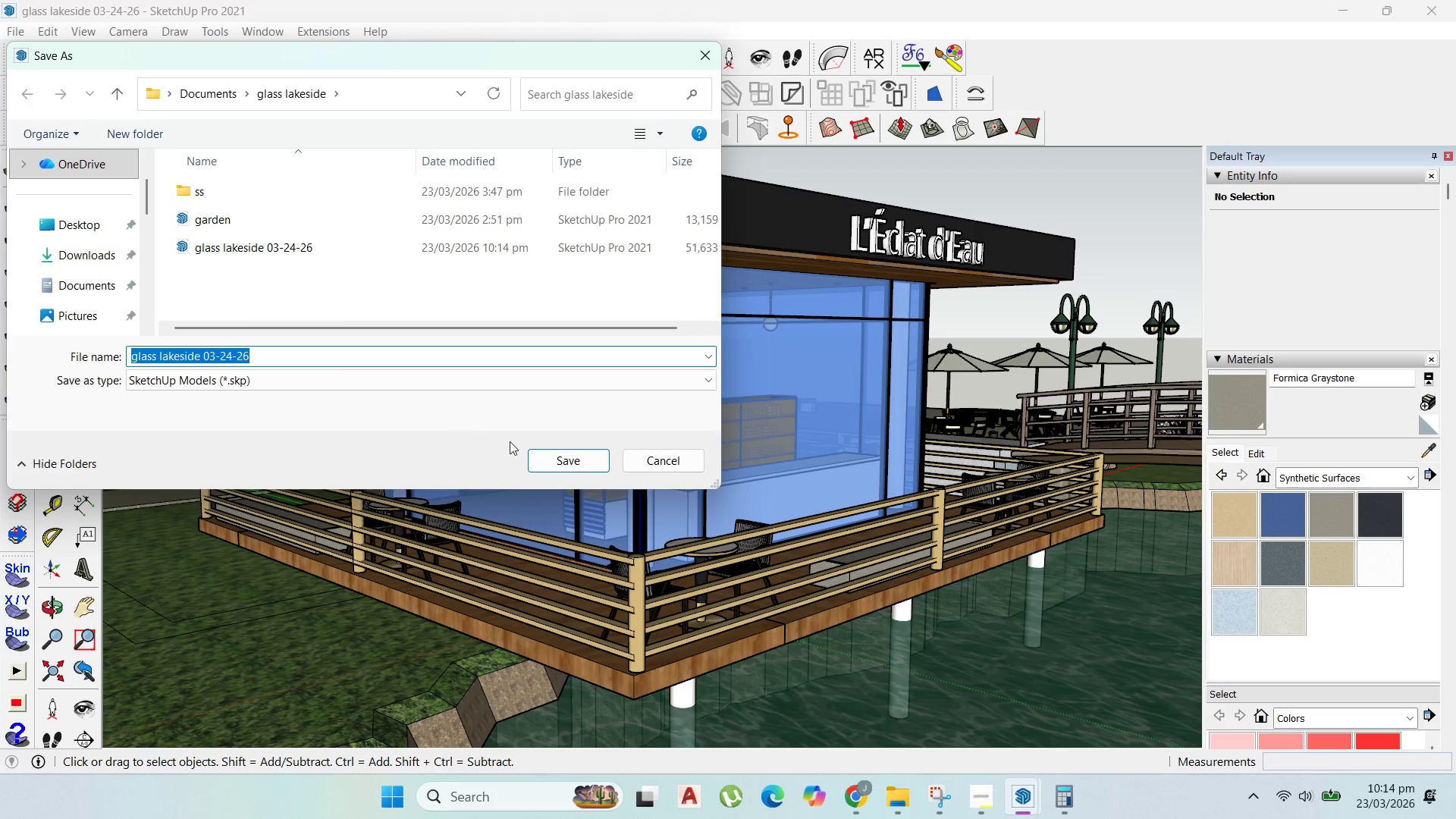 
wait(5.02)
 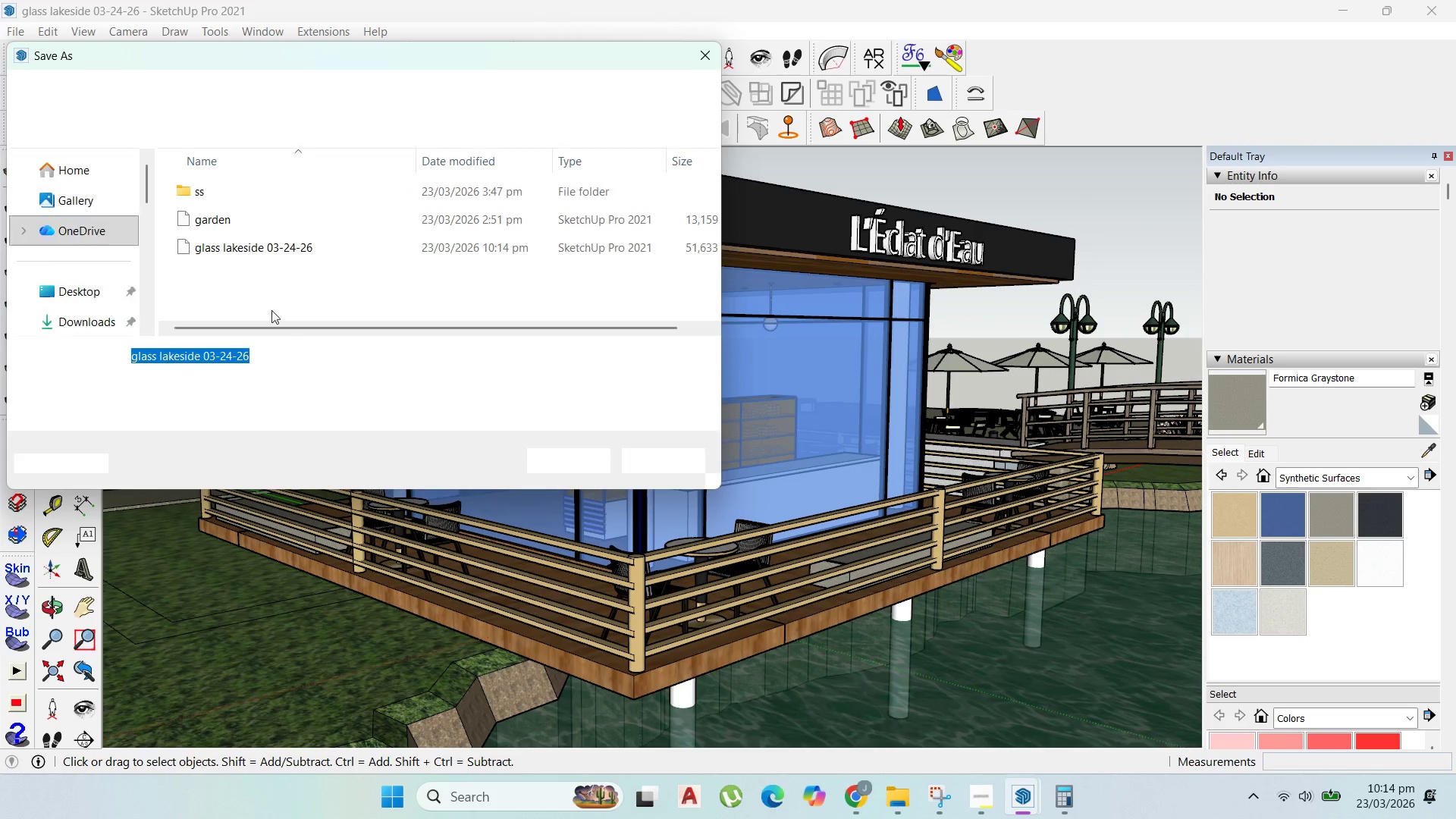 
double_click([319, 352])
 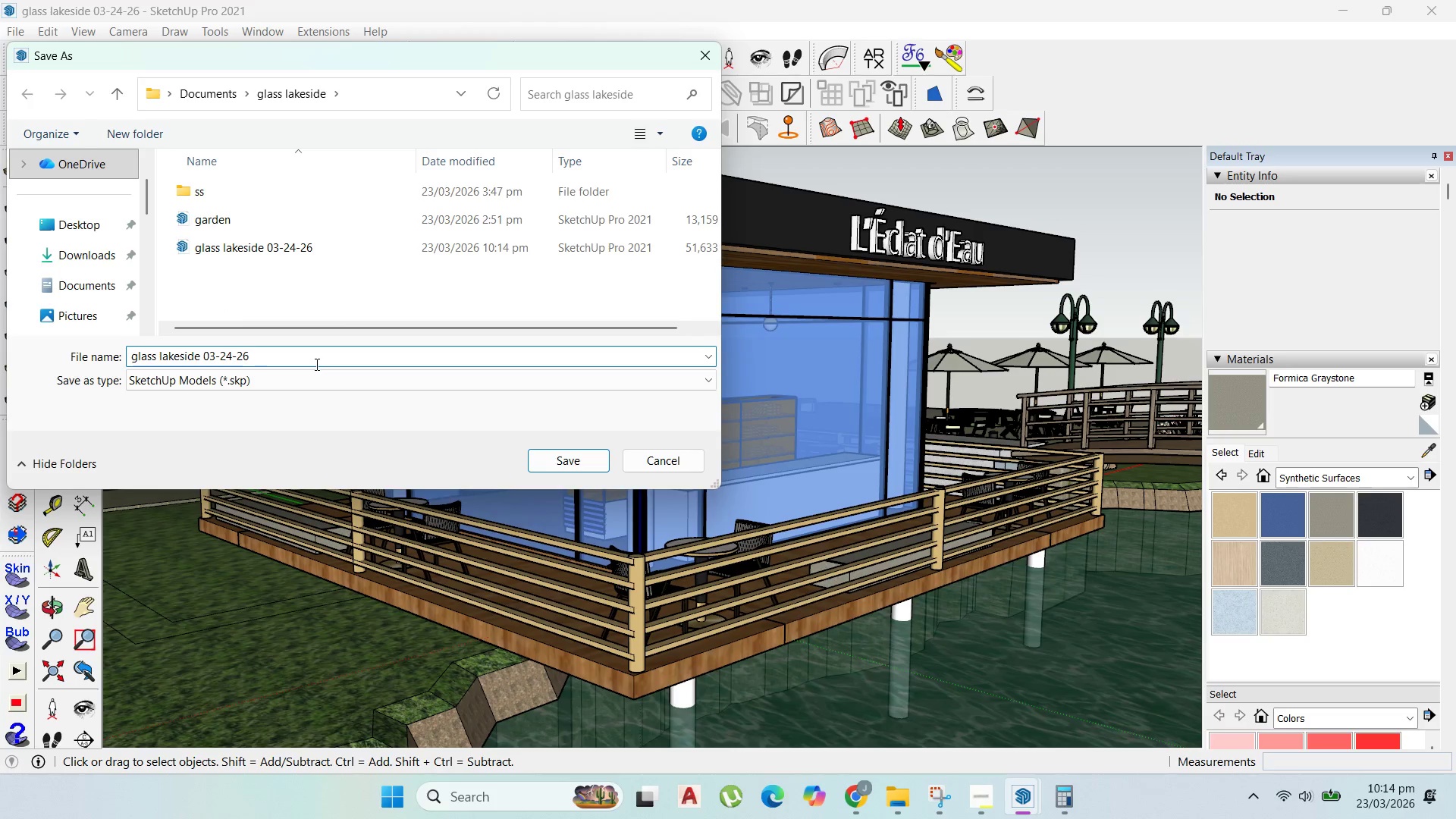 
key(Space)
 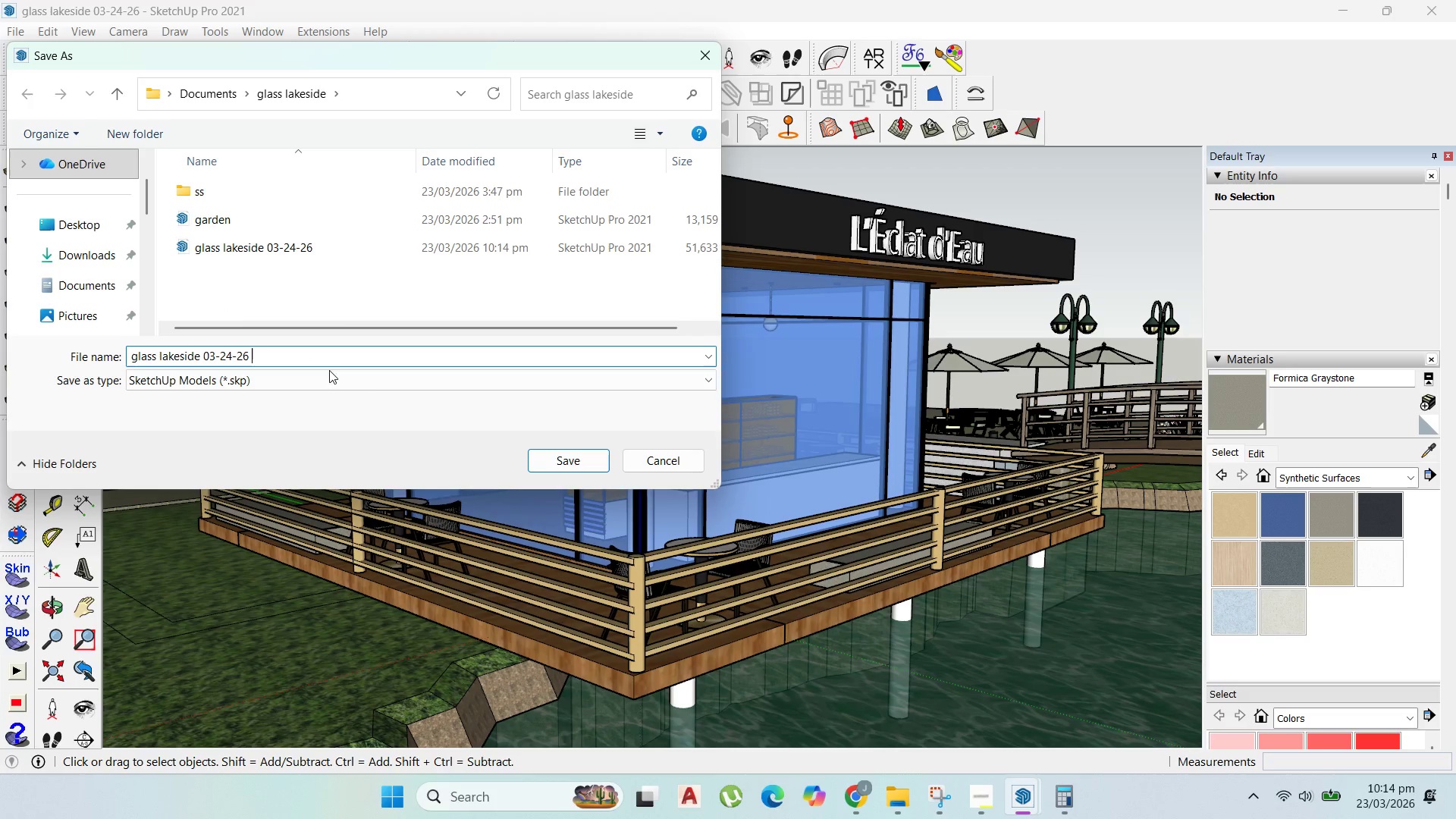 
key(B)
 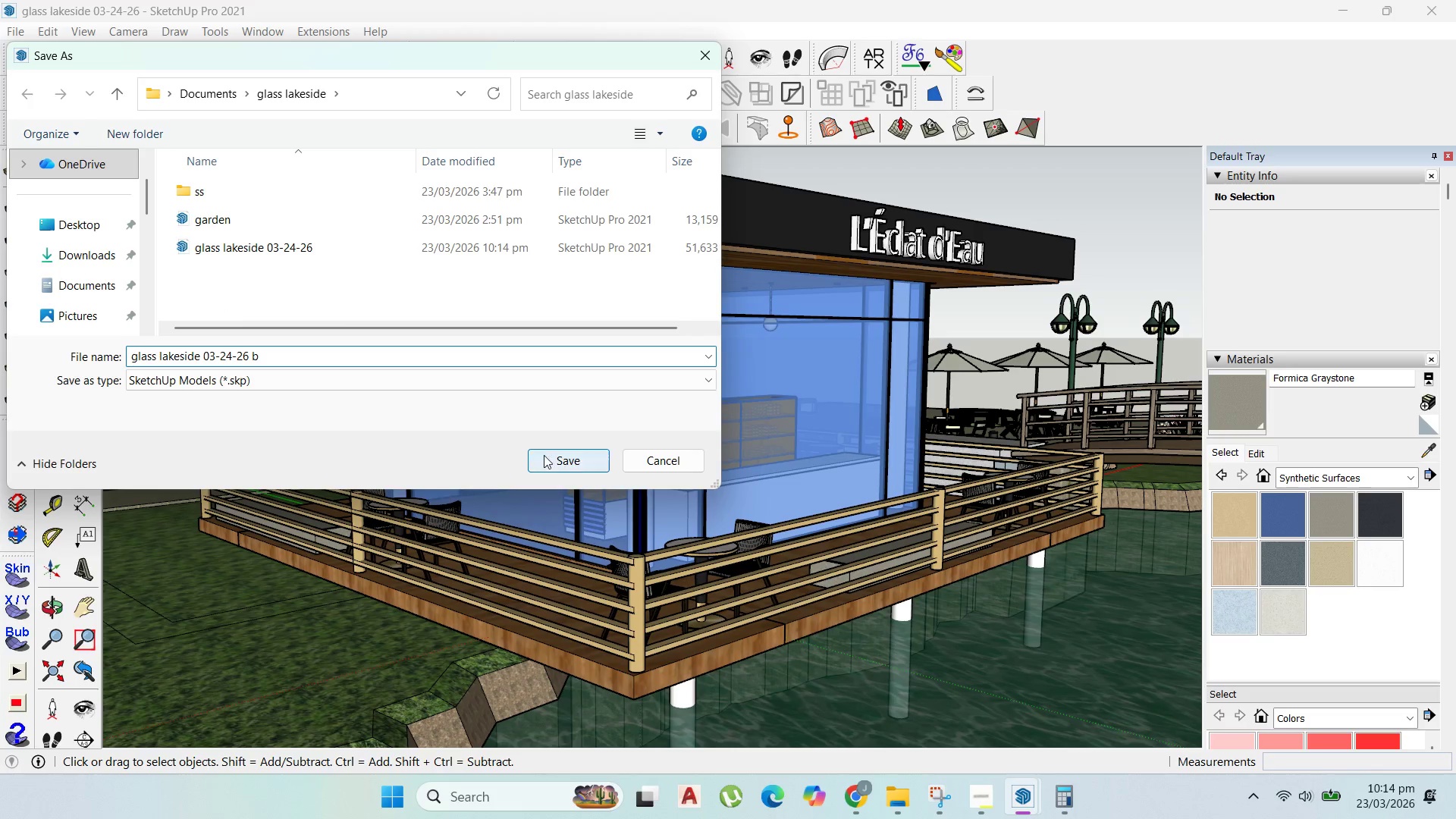 
left_click([546, 455])
 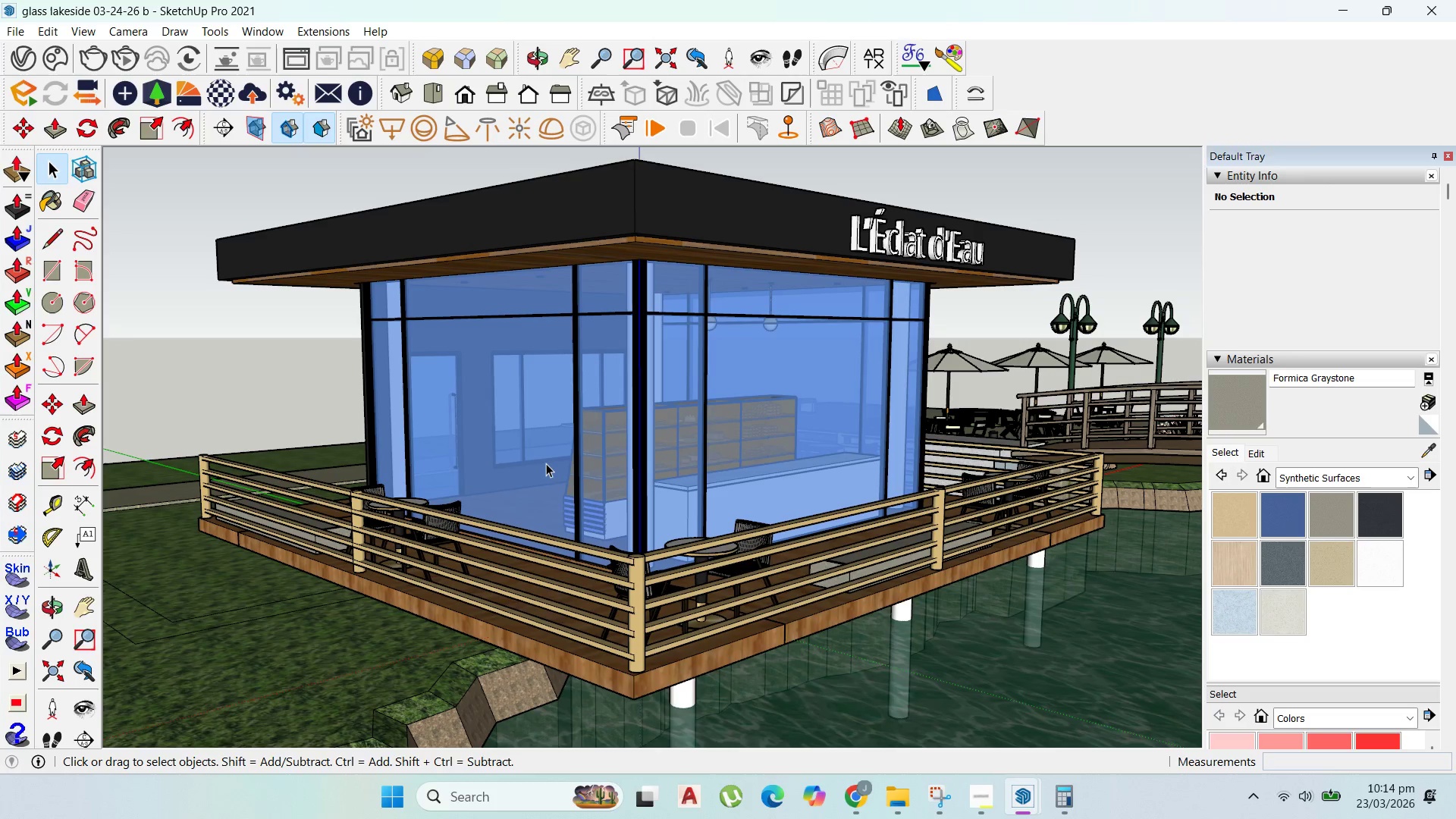 
wait(8.84)
 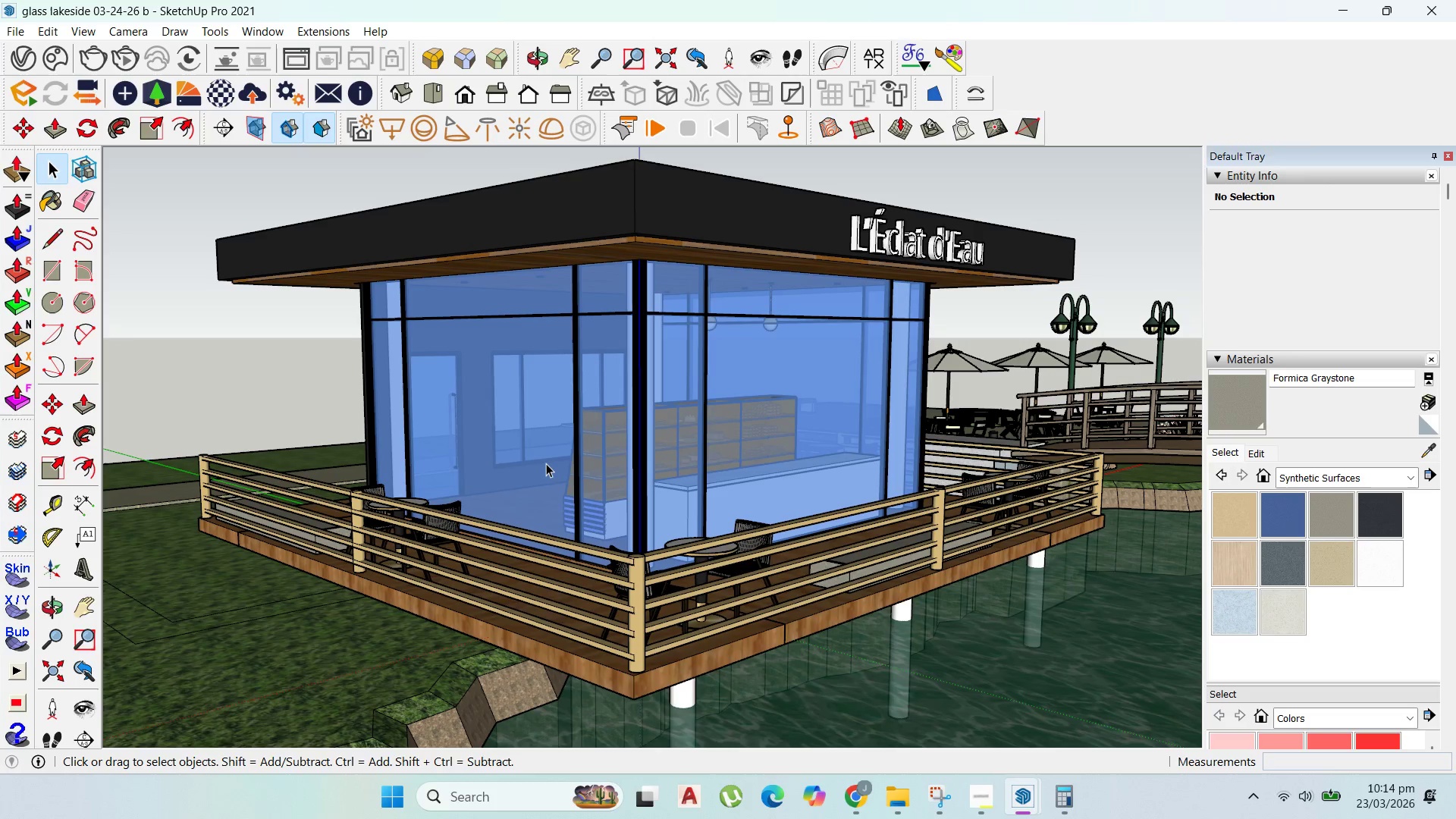 
left_click([62, 133])
 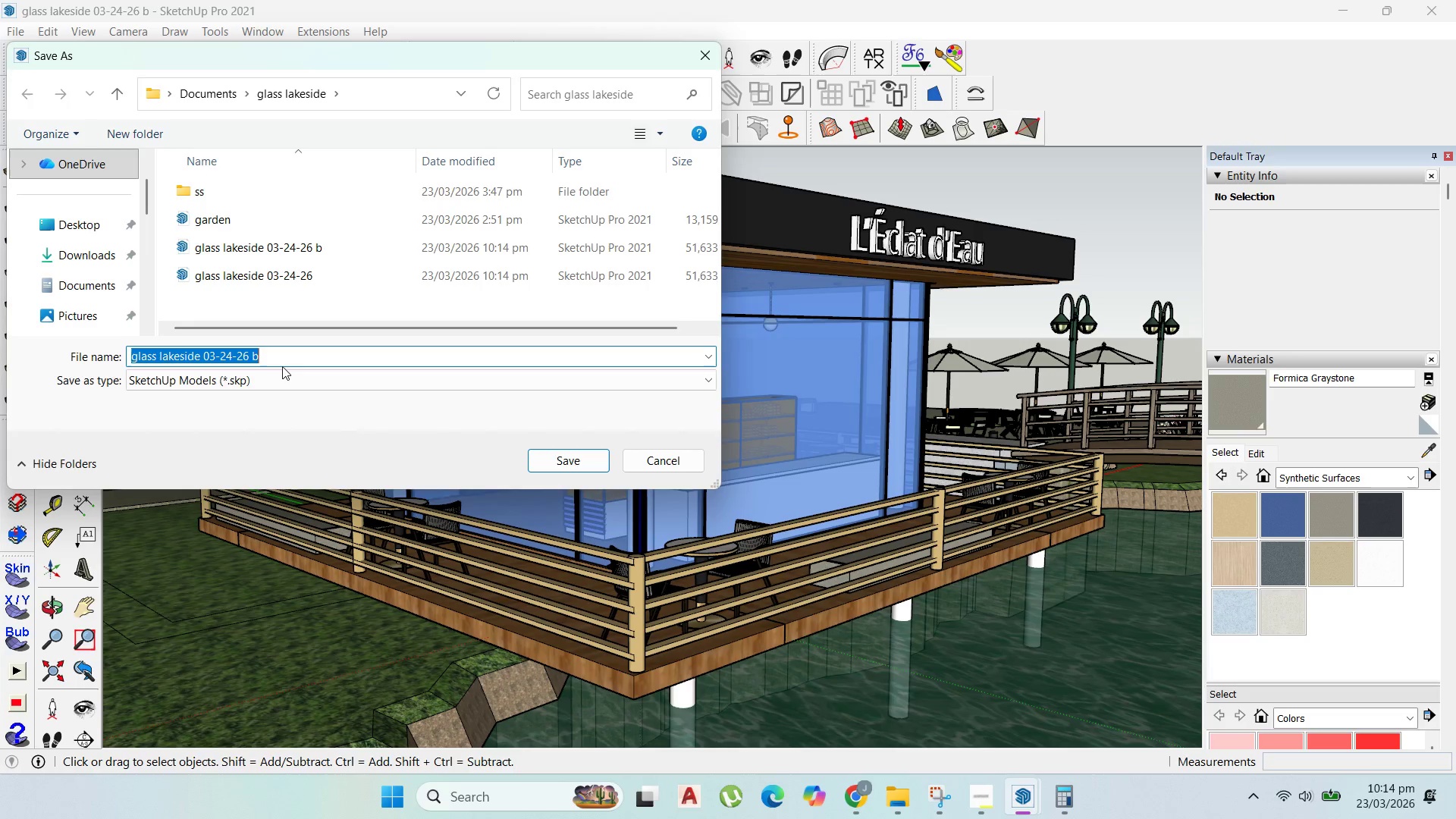 
left_click([282, 377])
 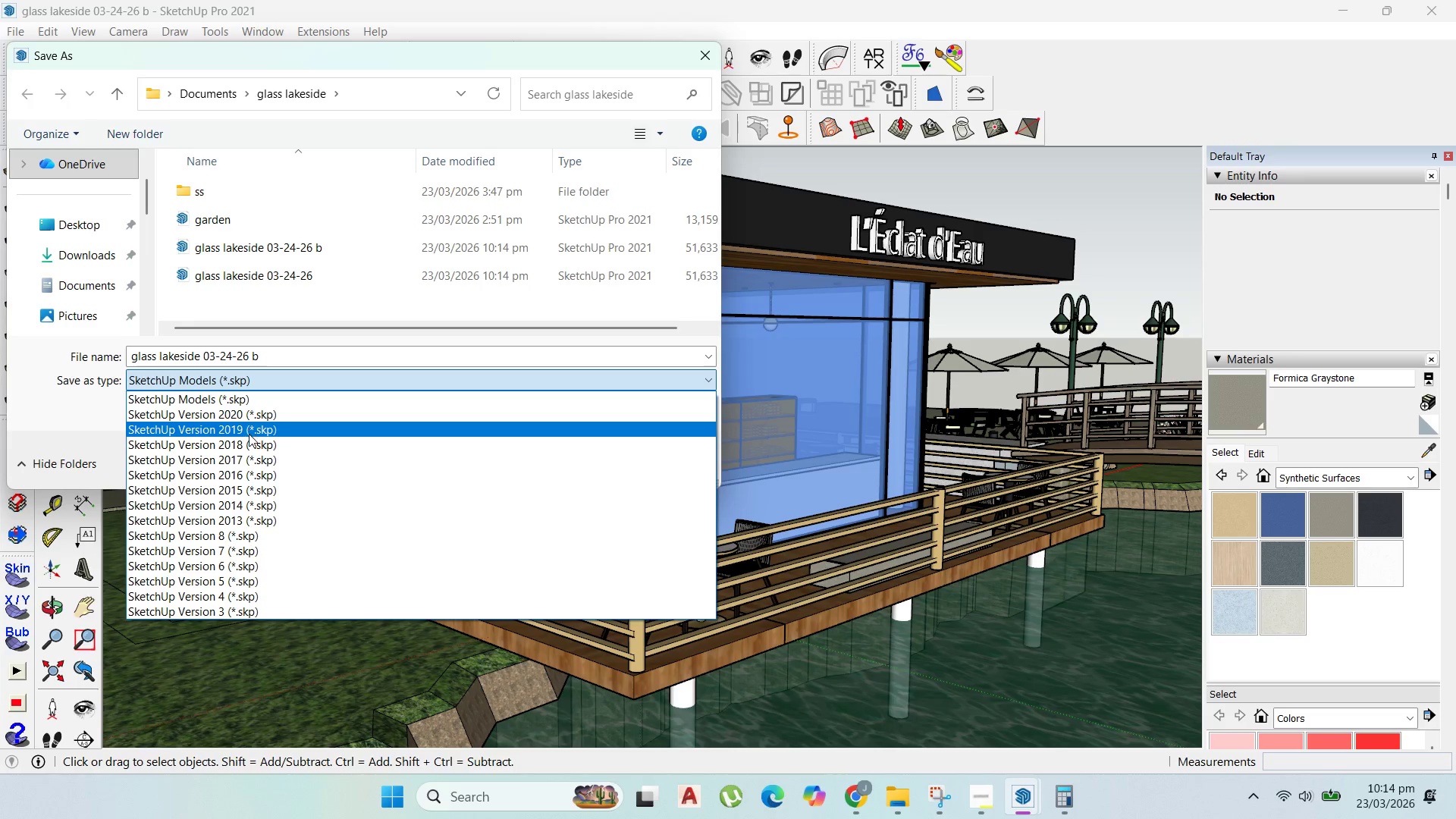 
left_click([249, 434])
 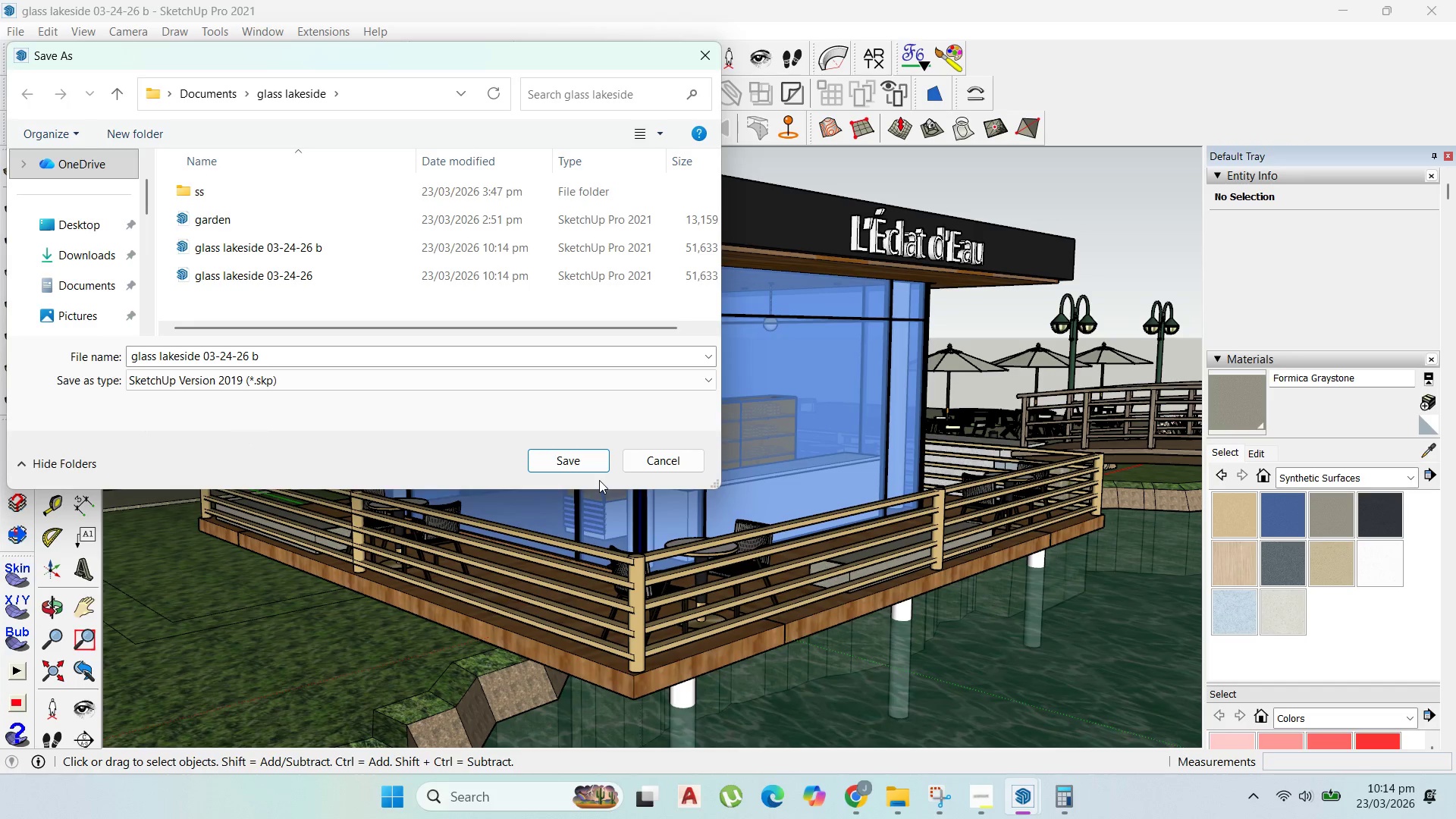 
left_click([589, 467])
 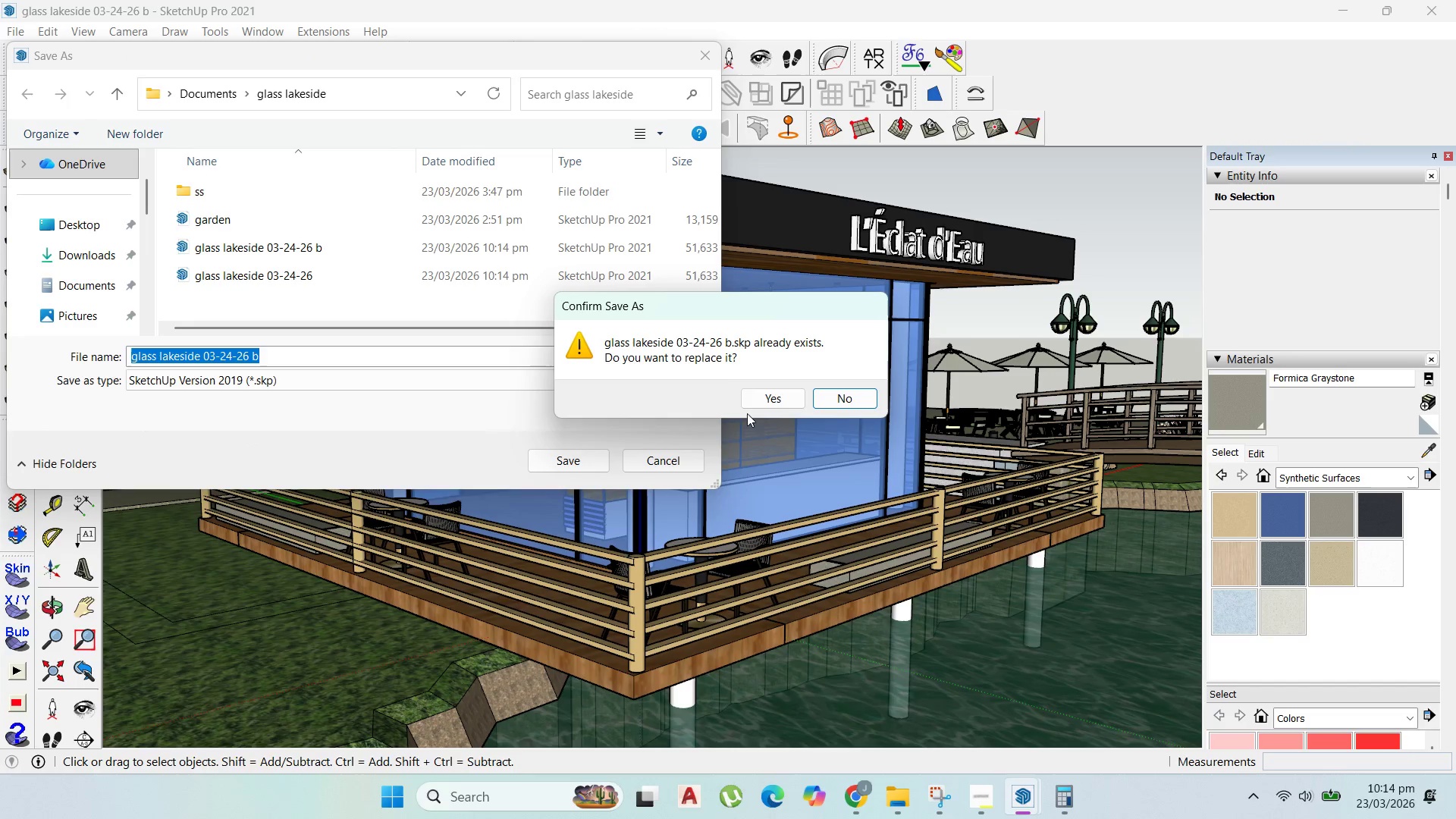 
left_click([761, 405])
 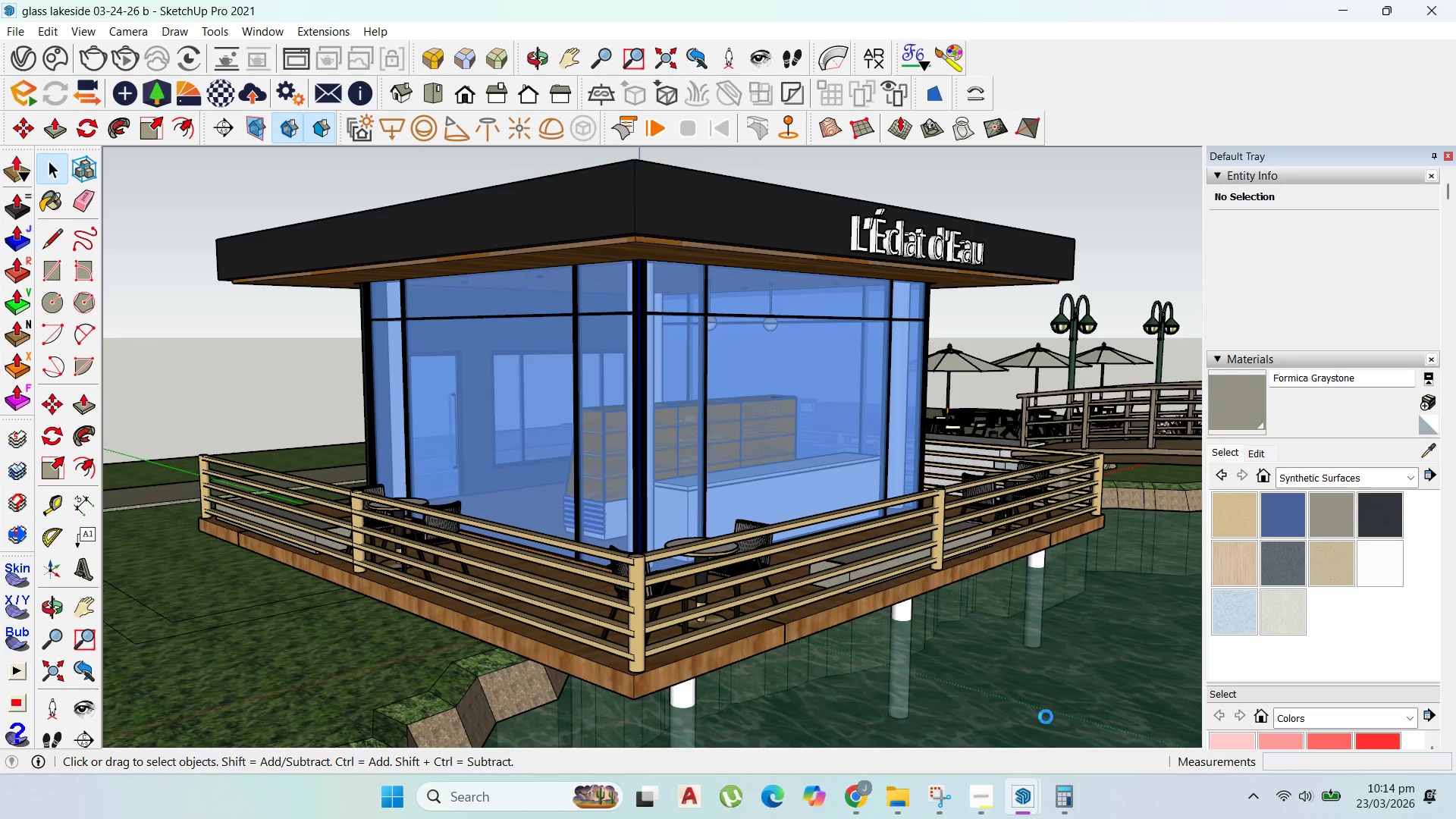 
left_click([982, 803])